 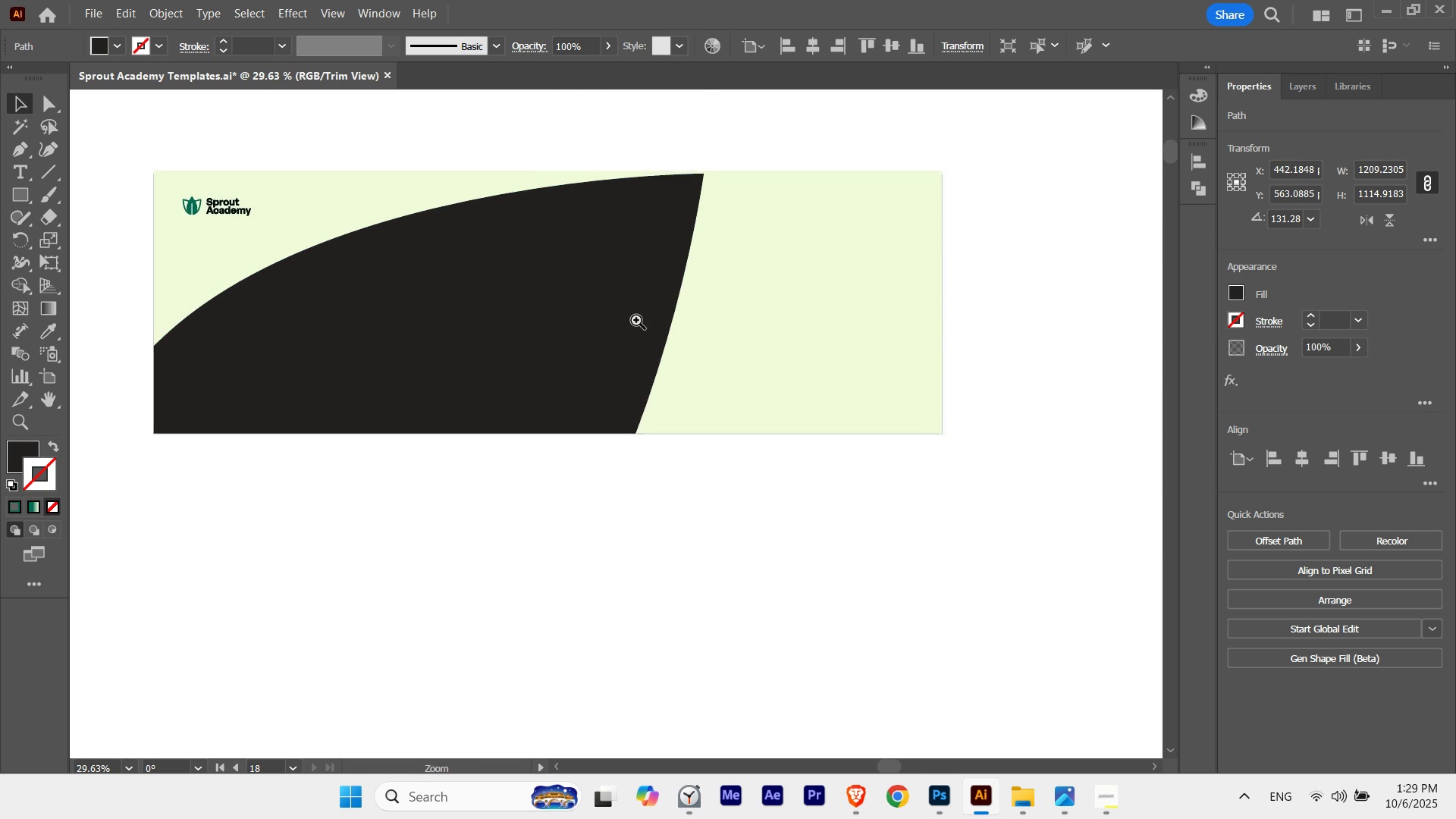 
key(Control+Space)
 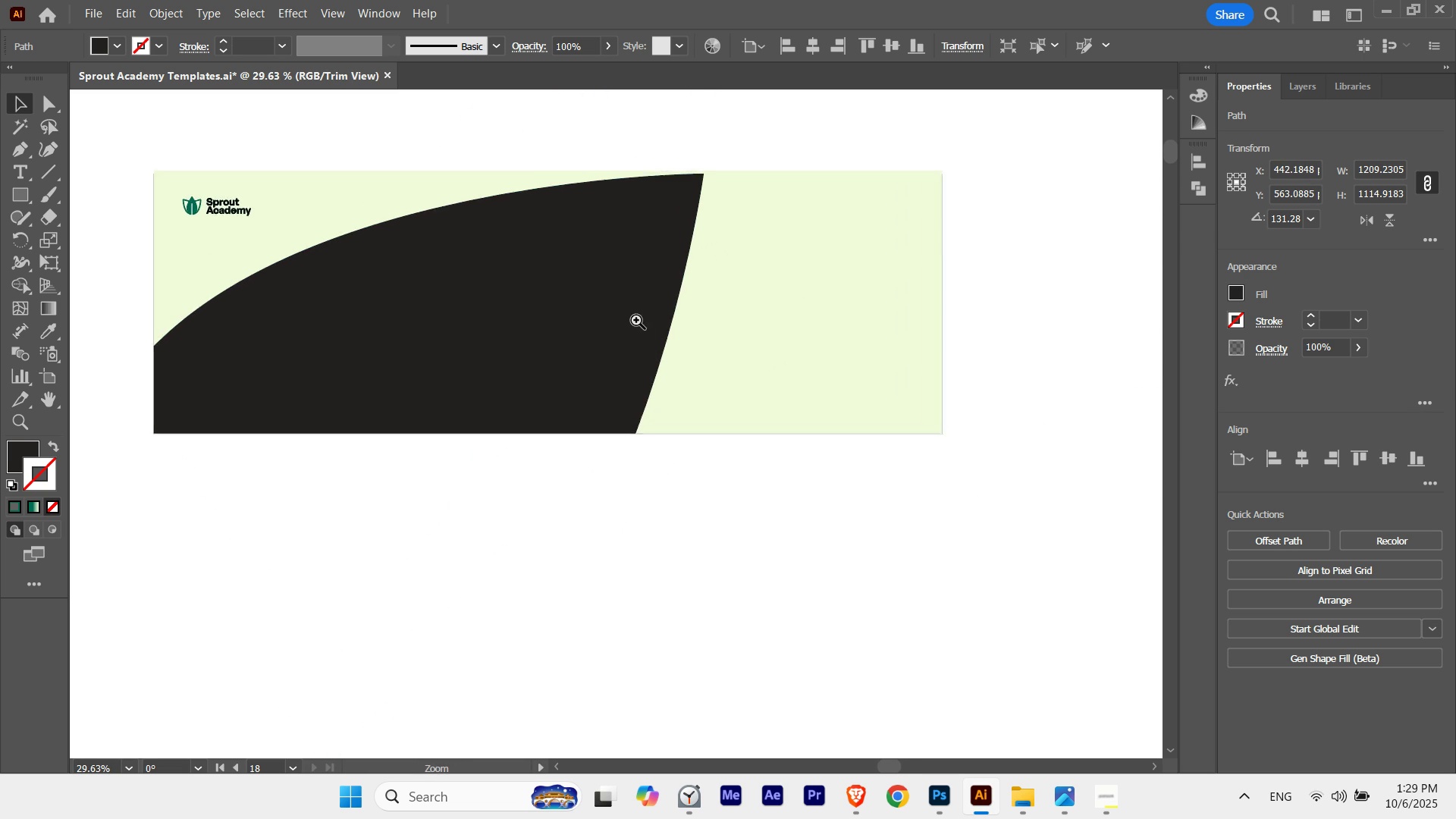 
key(Control+Space)
 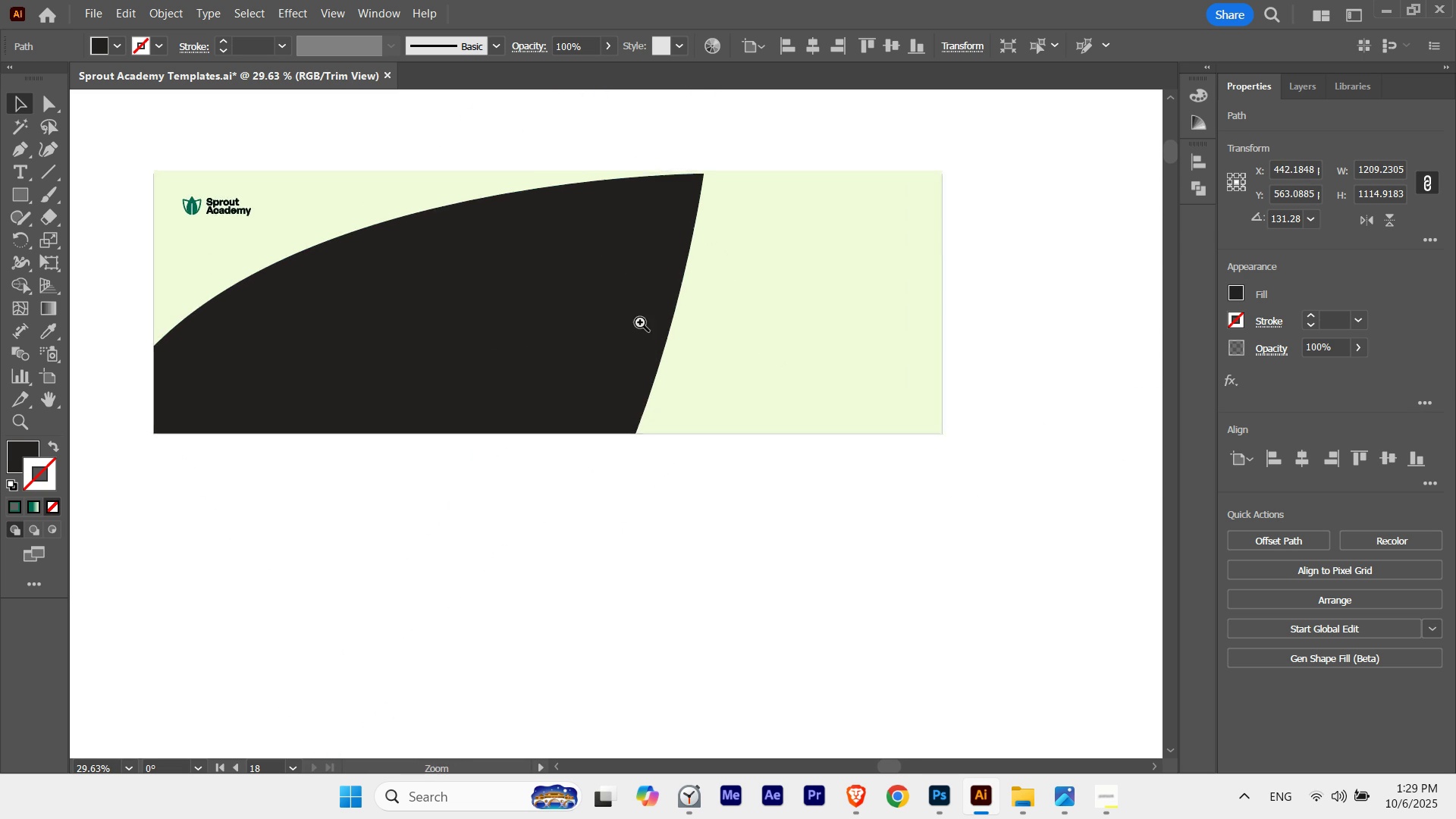 
key(Control+Space)
 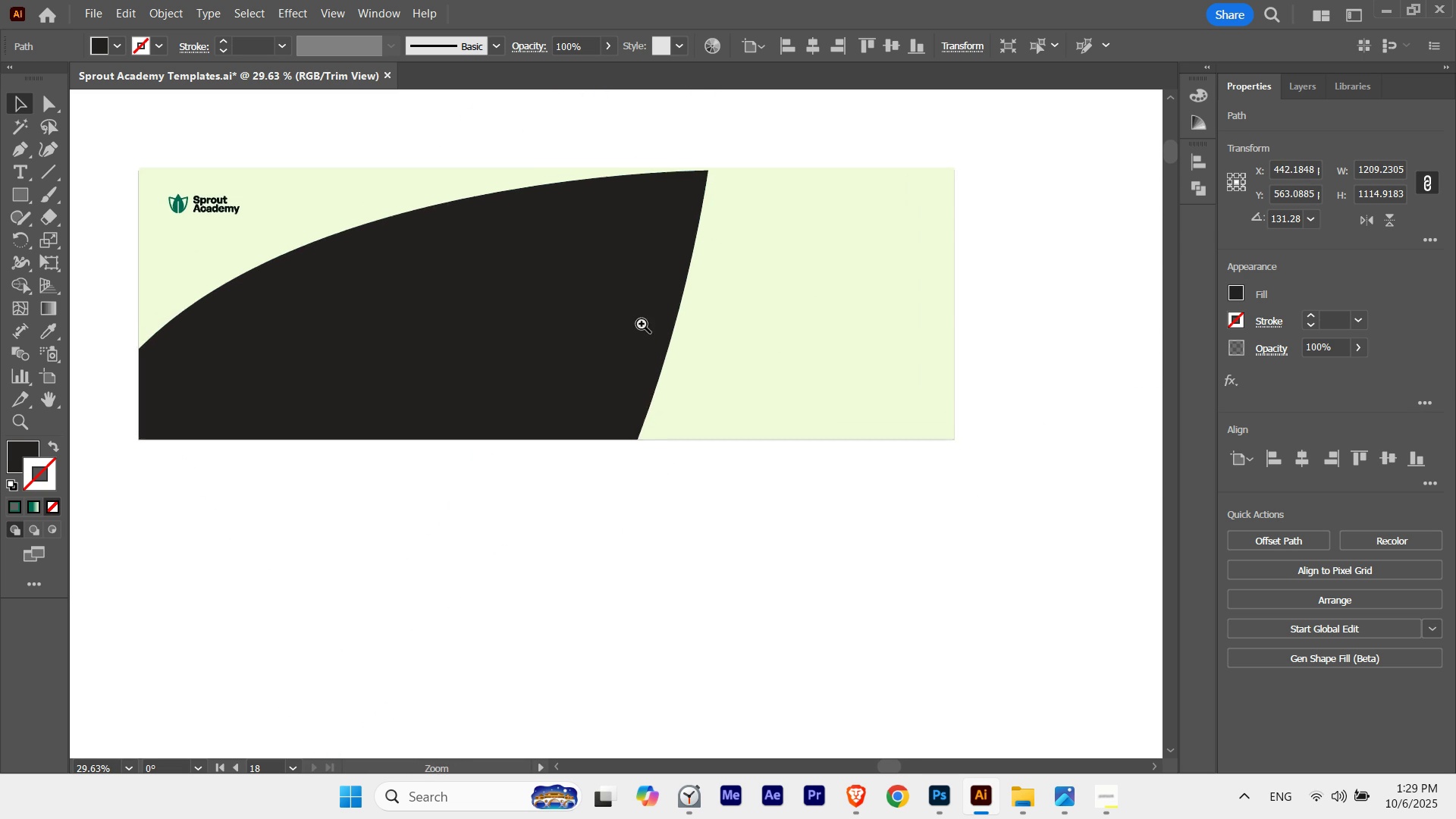 
key(Control+Space)
 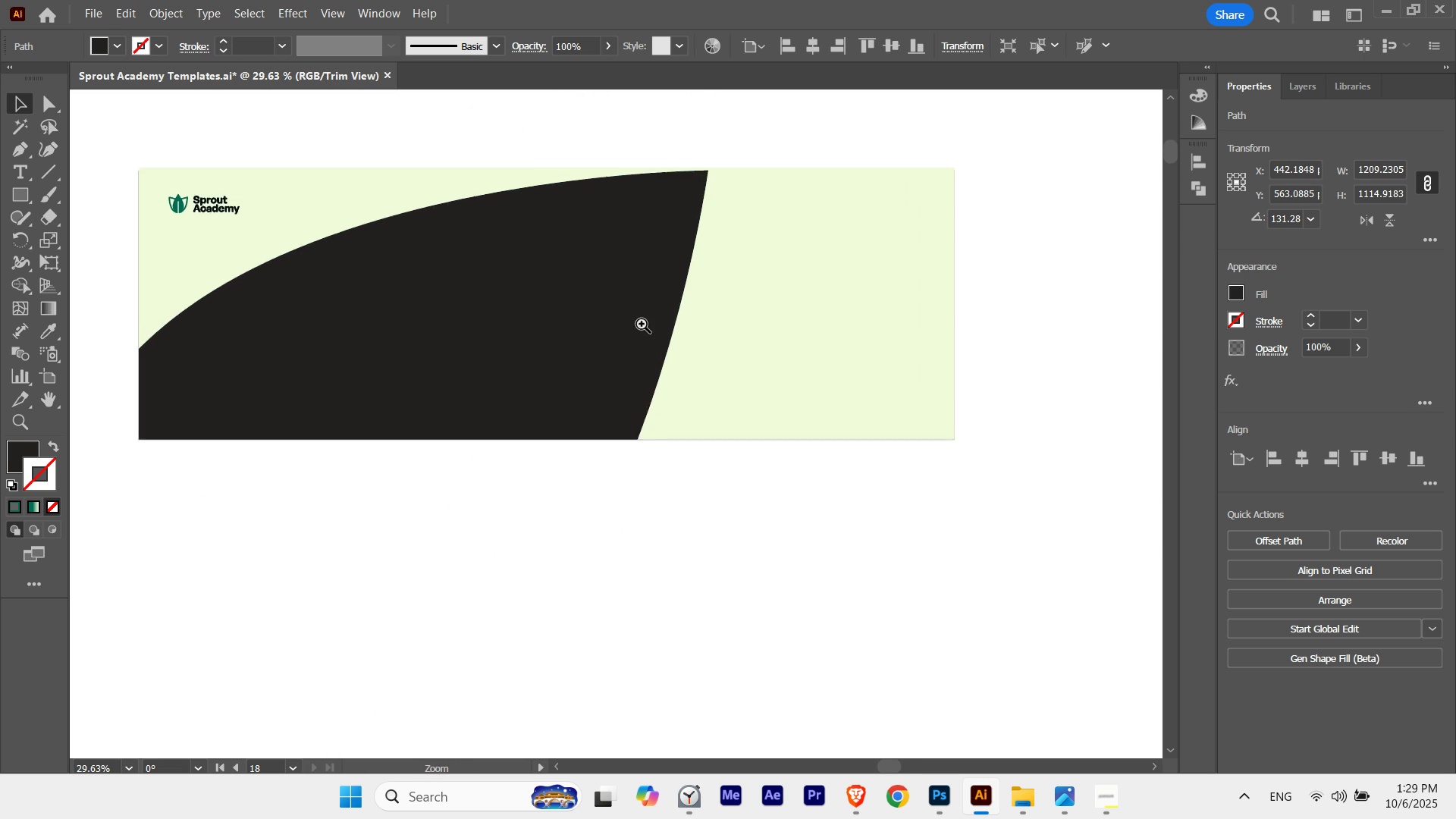 
key(Control+Space)
 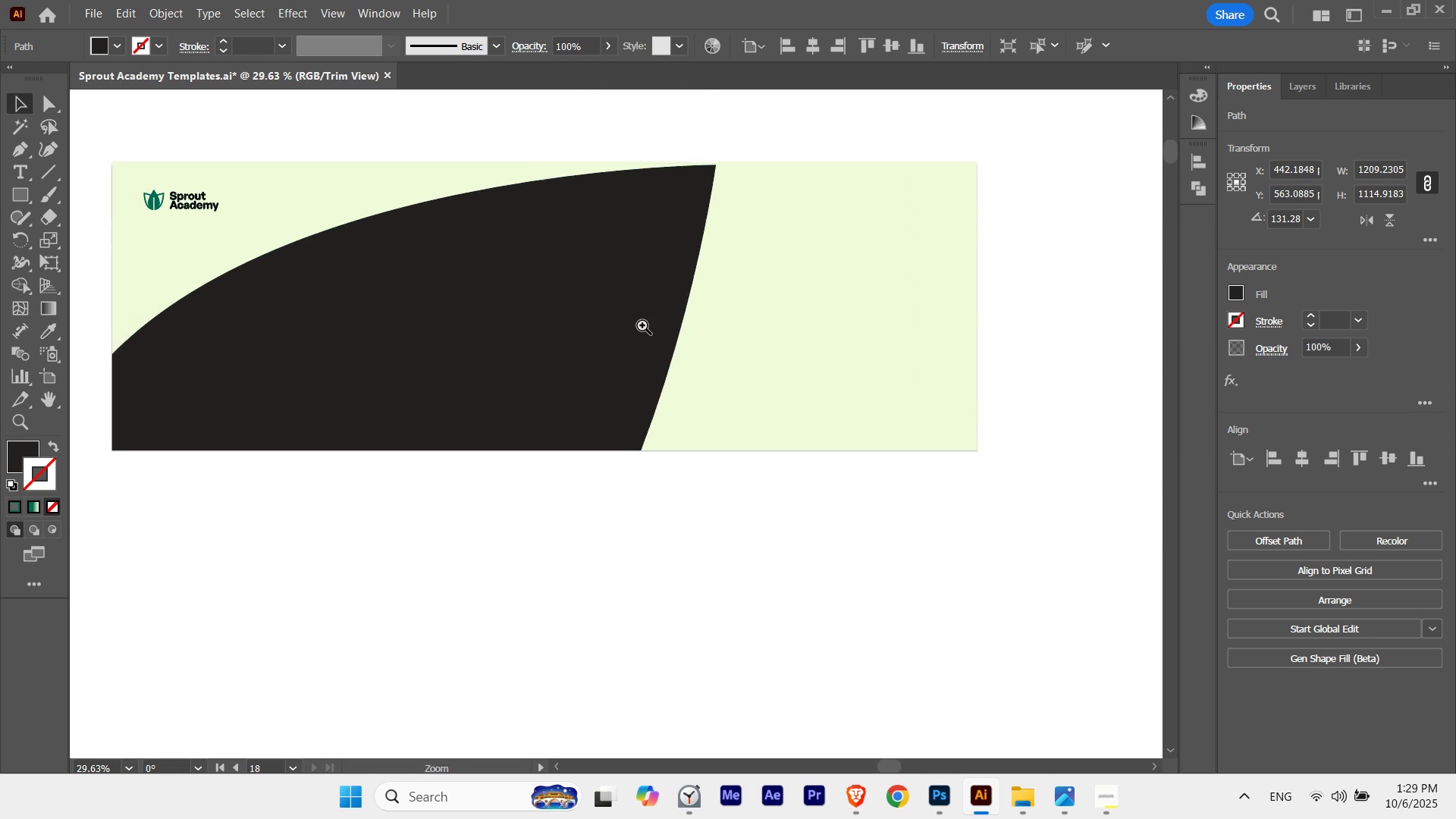 
key(Control+Space)
 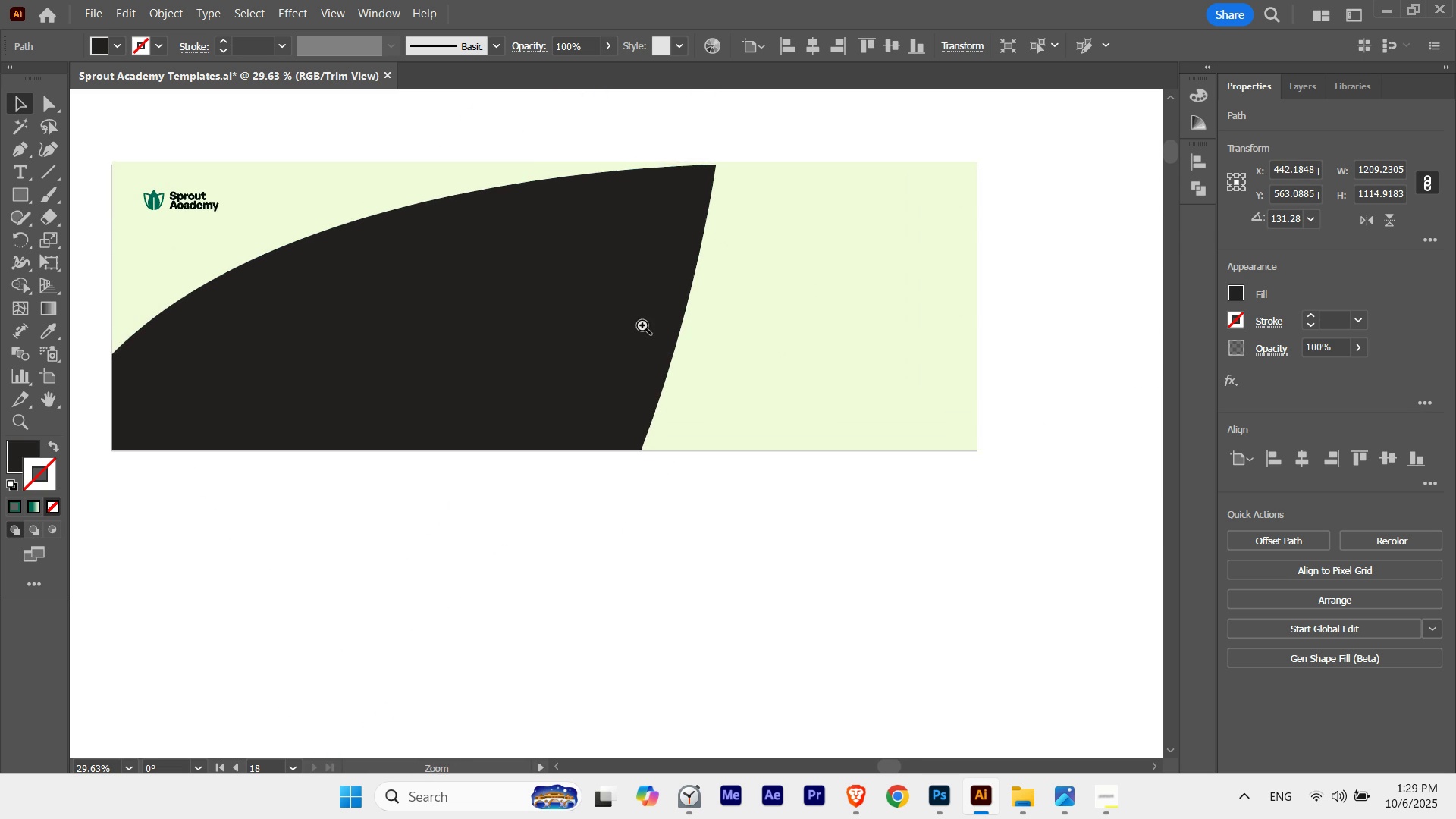 
key(Control+Space)
 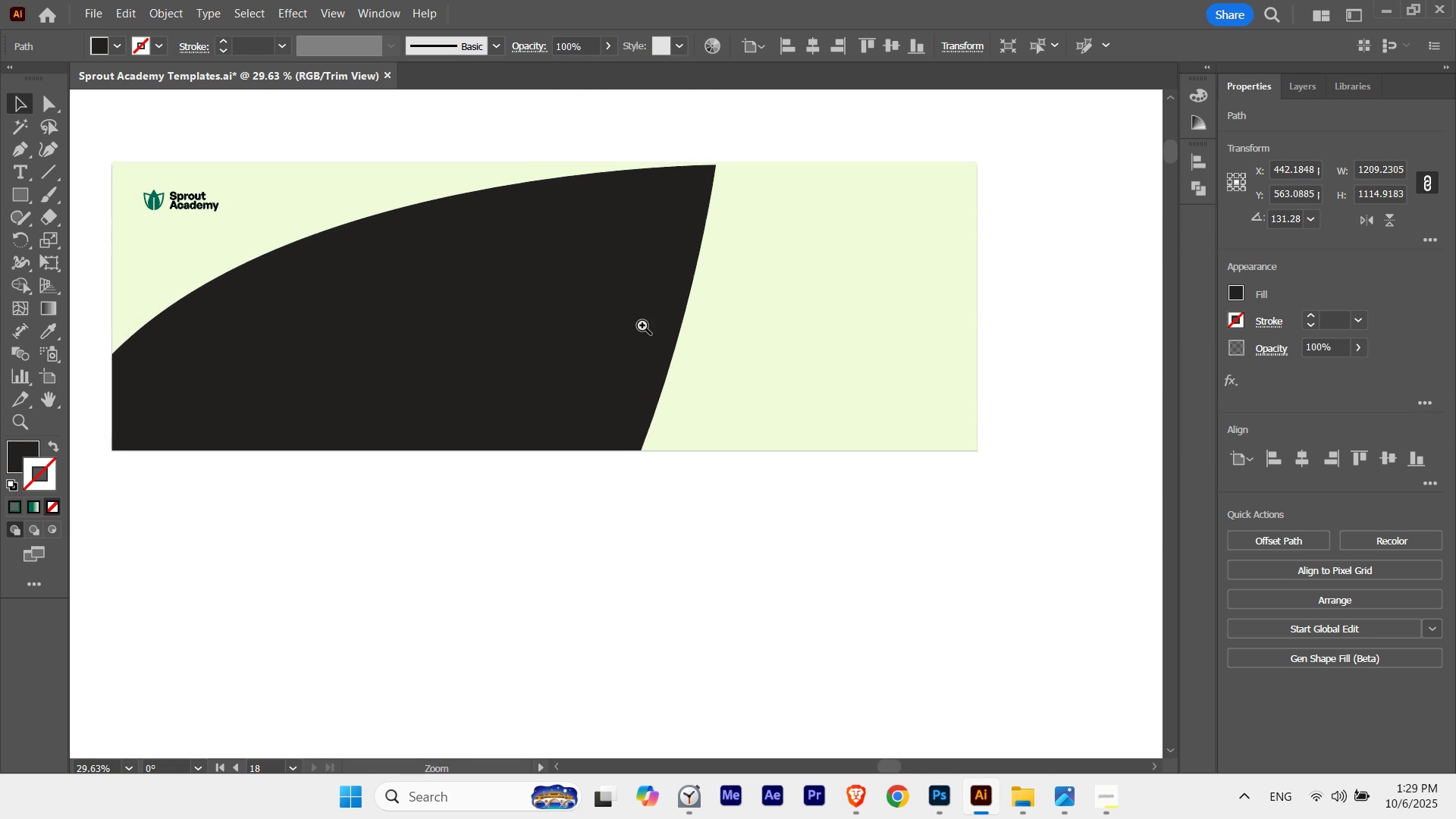 
key(Control+Space)